 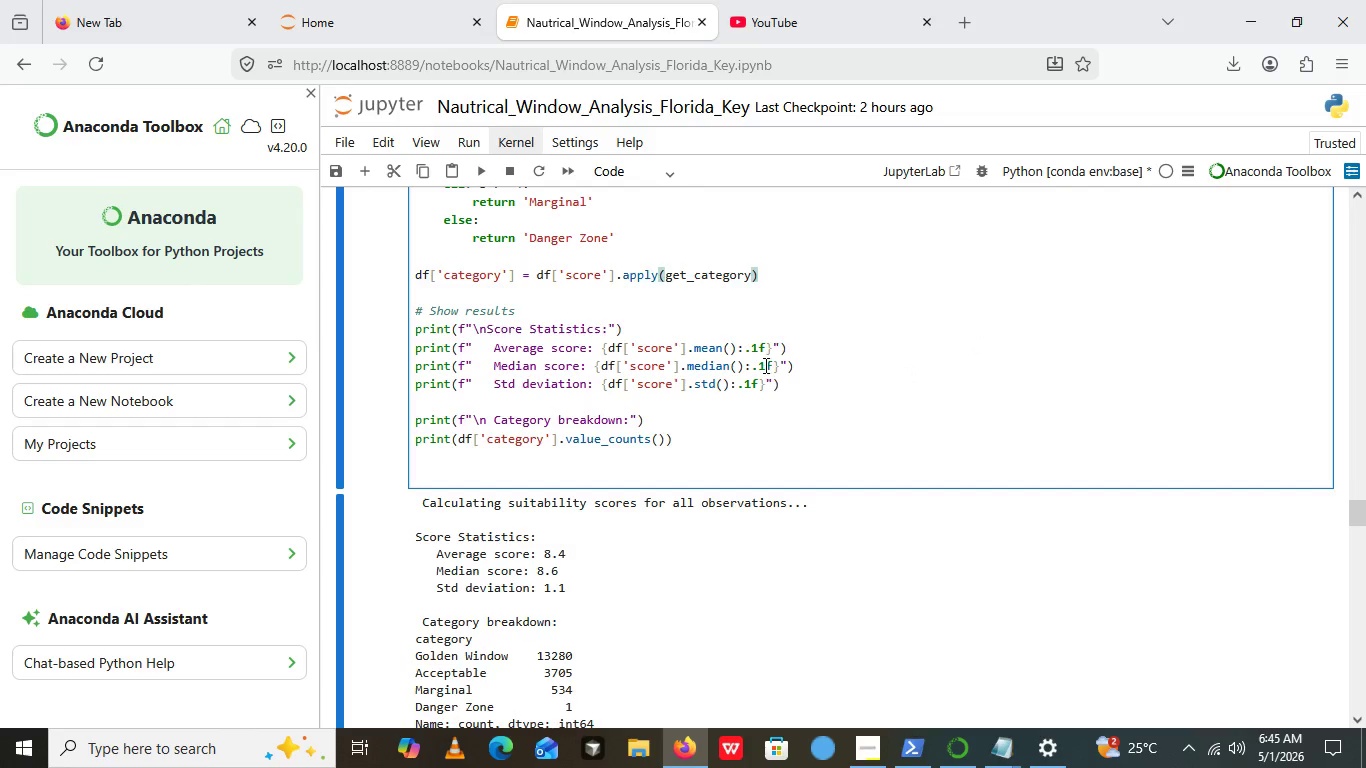 
scroll: coordinate [764, 365], scroll_direction: up, amount: 2.0
 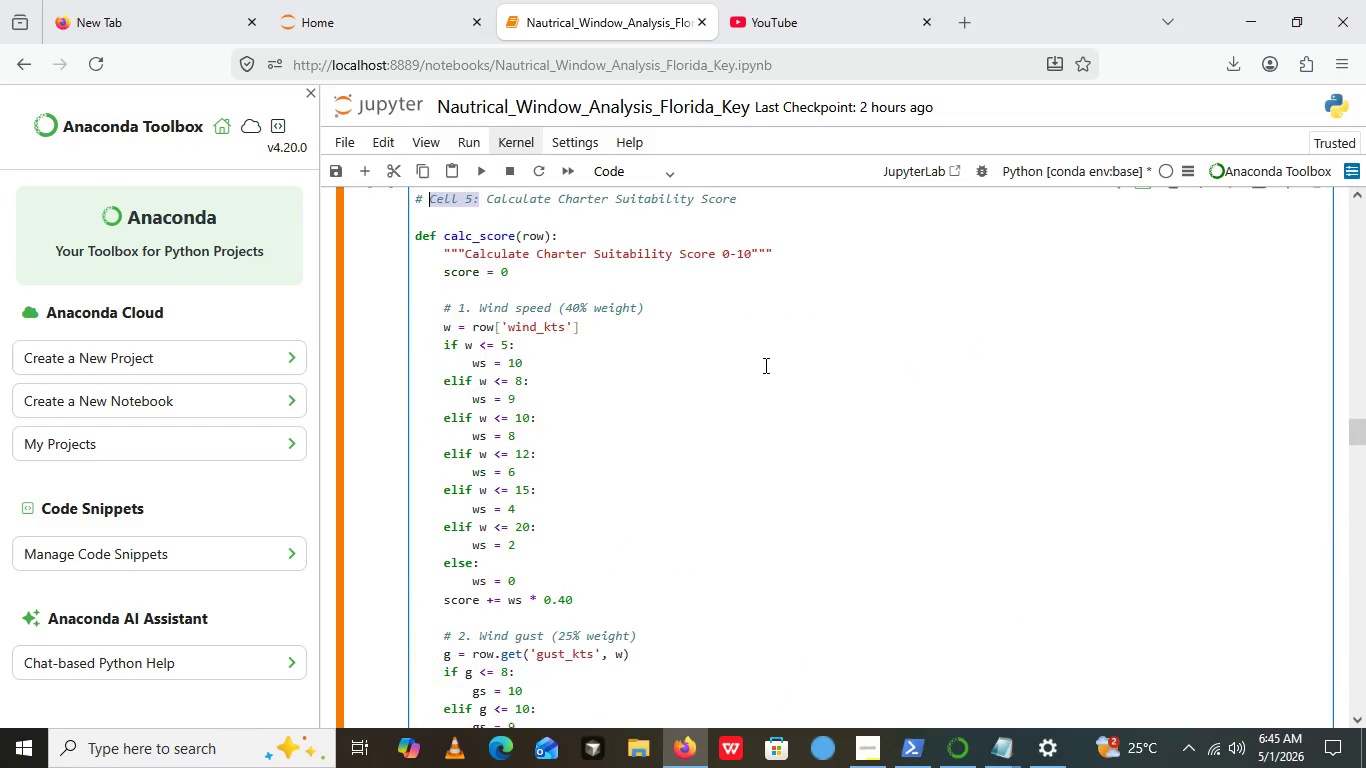 
key(Control+Z)
 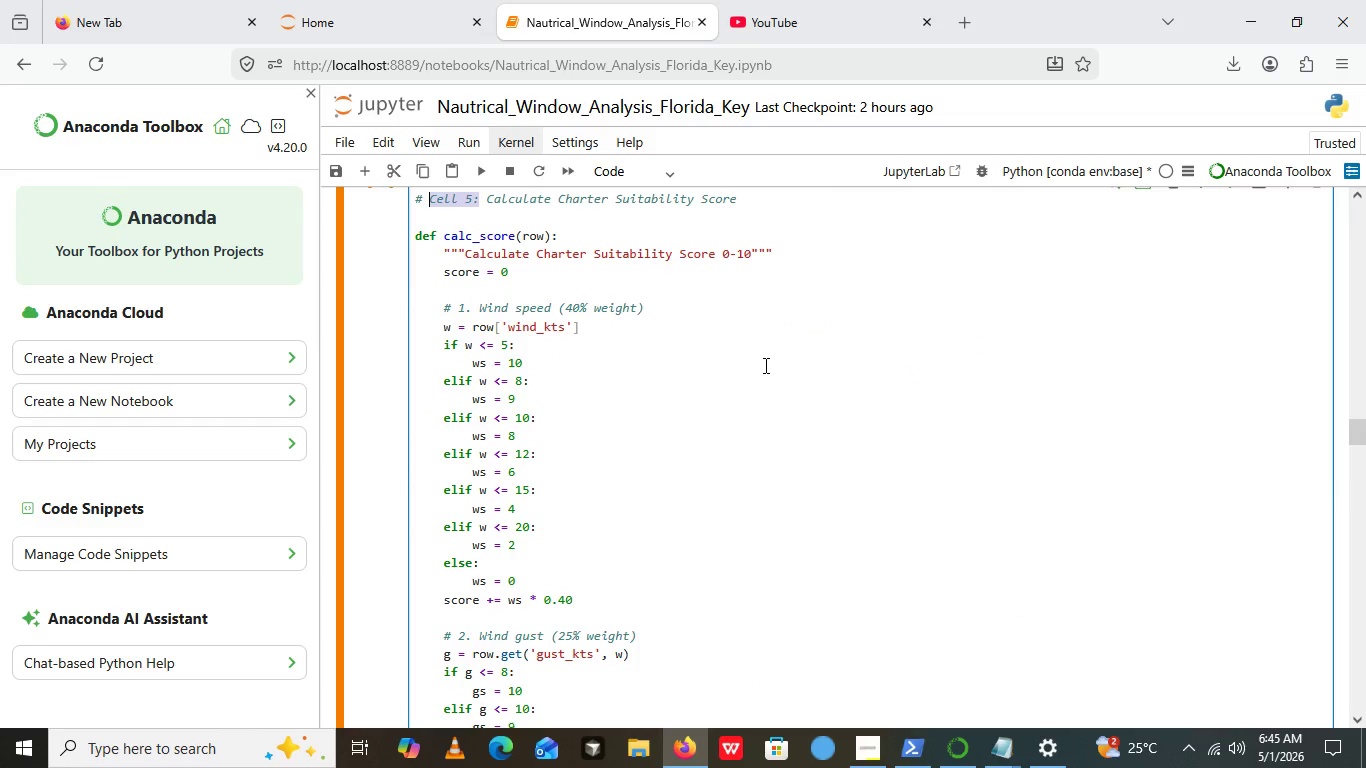 
key(Backspace)
 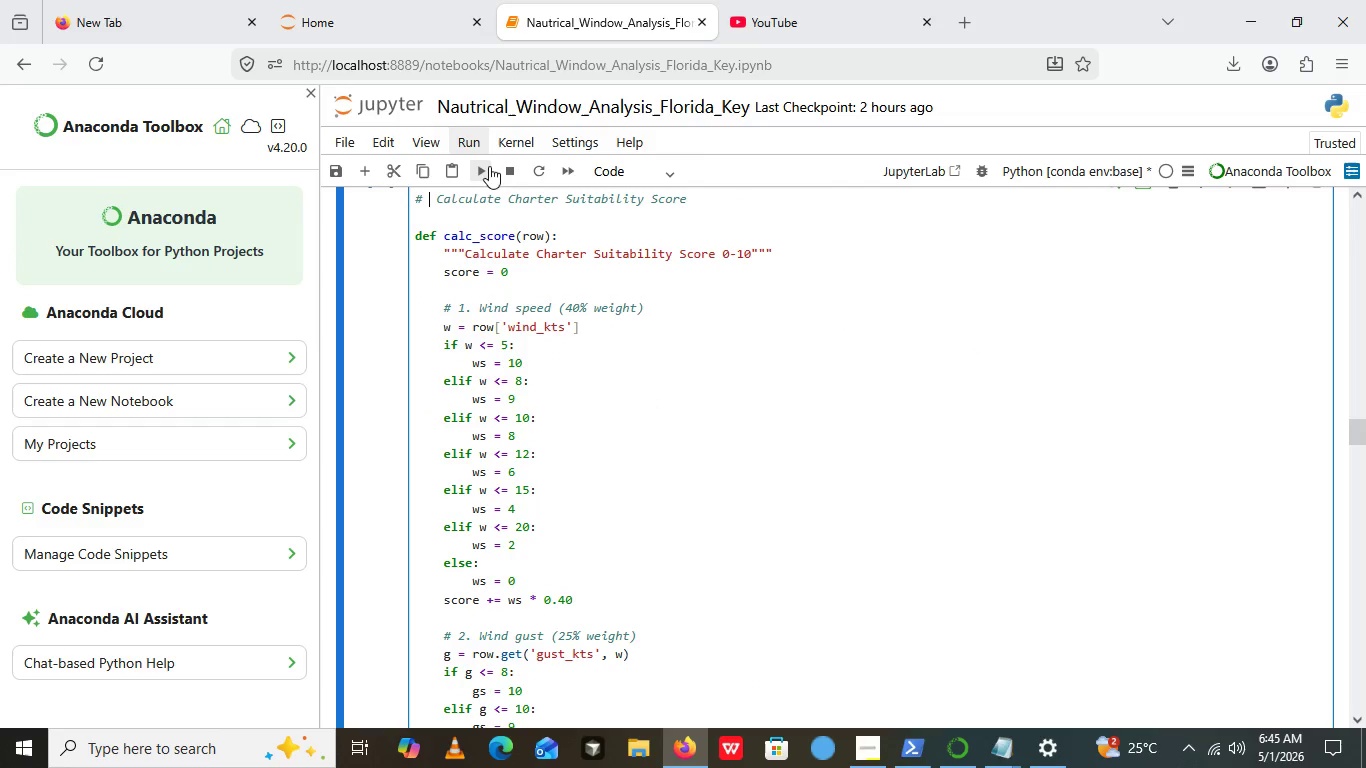 
left_click([489, 166])
 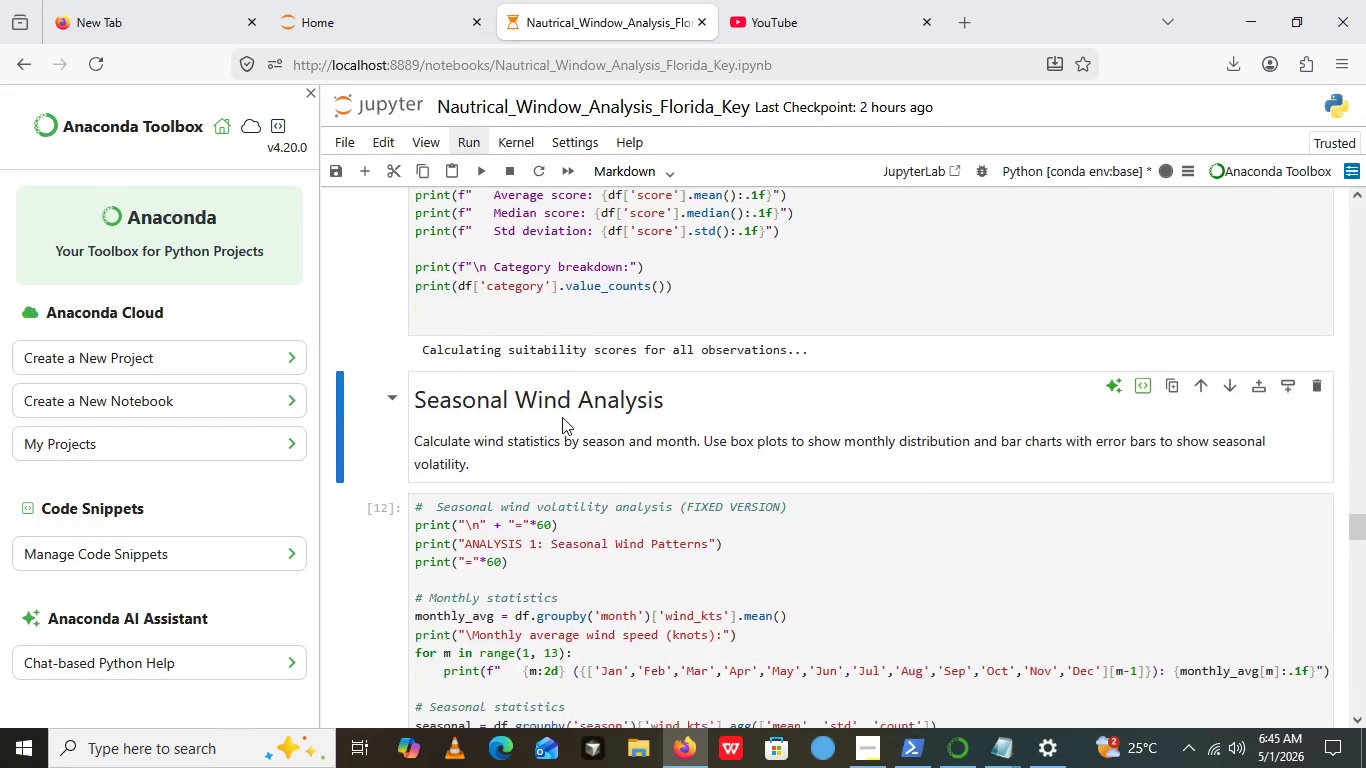 
scroll: coordinate [560, 620], scroll_direction: down, amount: 19.0
 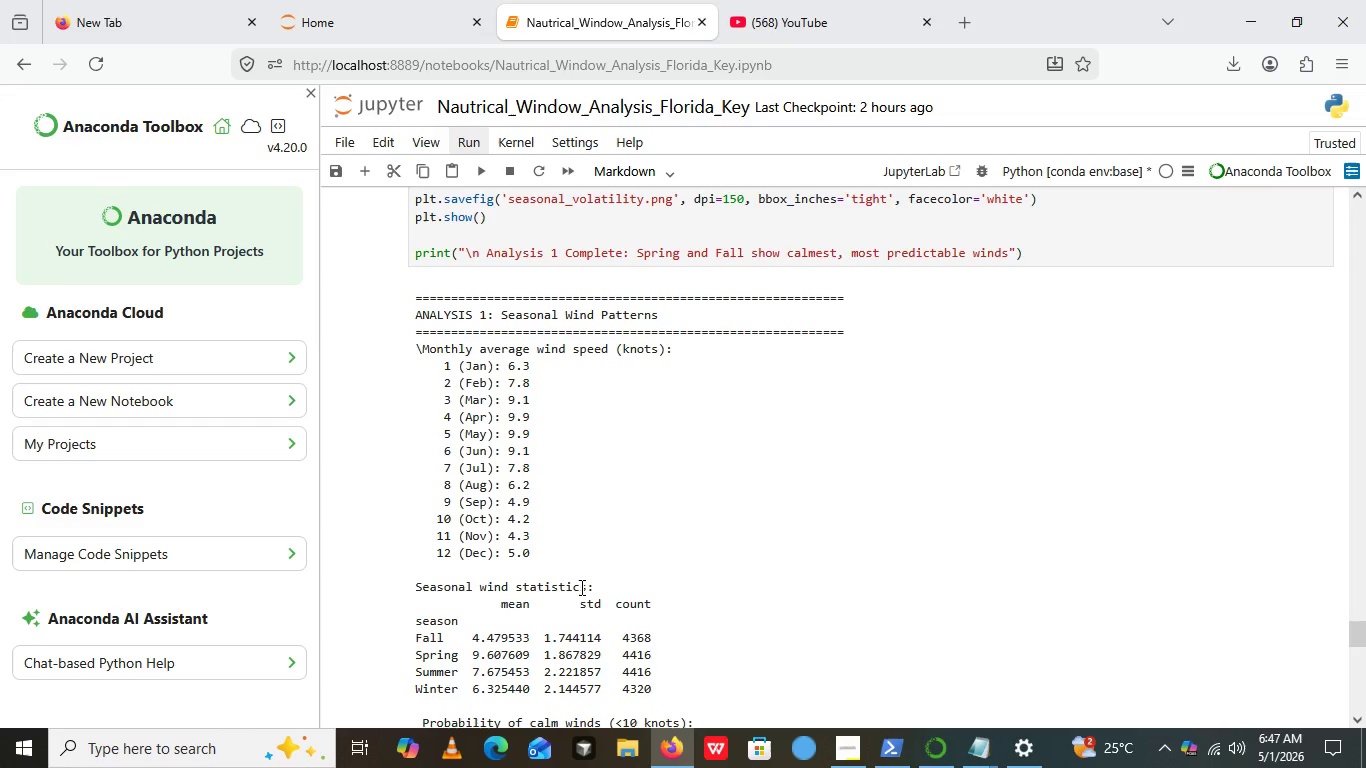 
wait(95.04)
 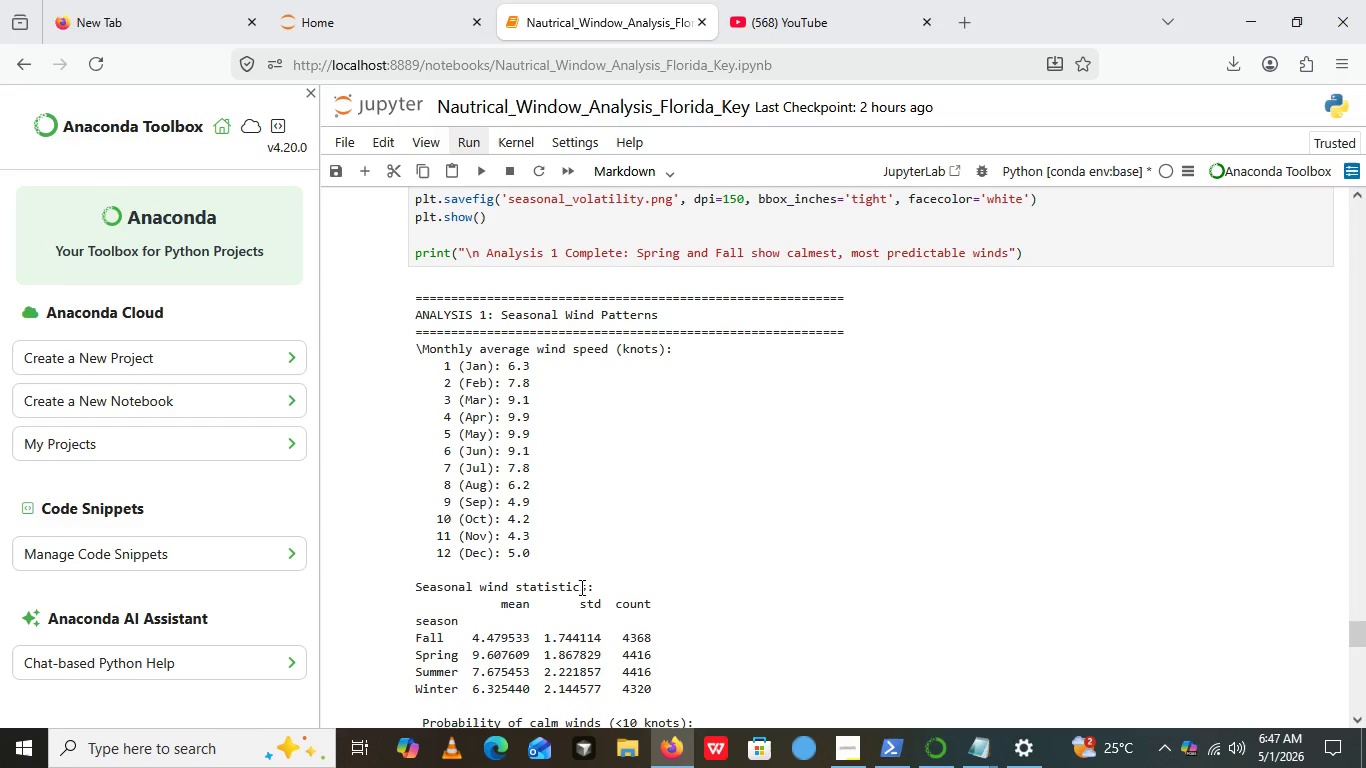 
left_click([862, 767])